 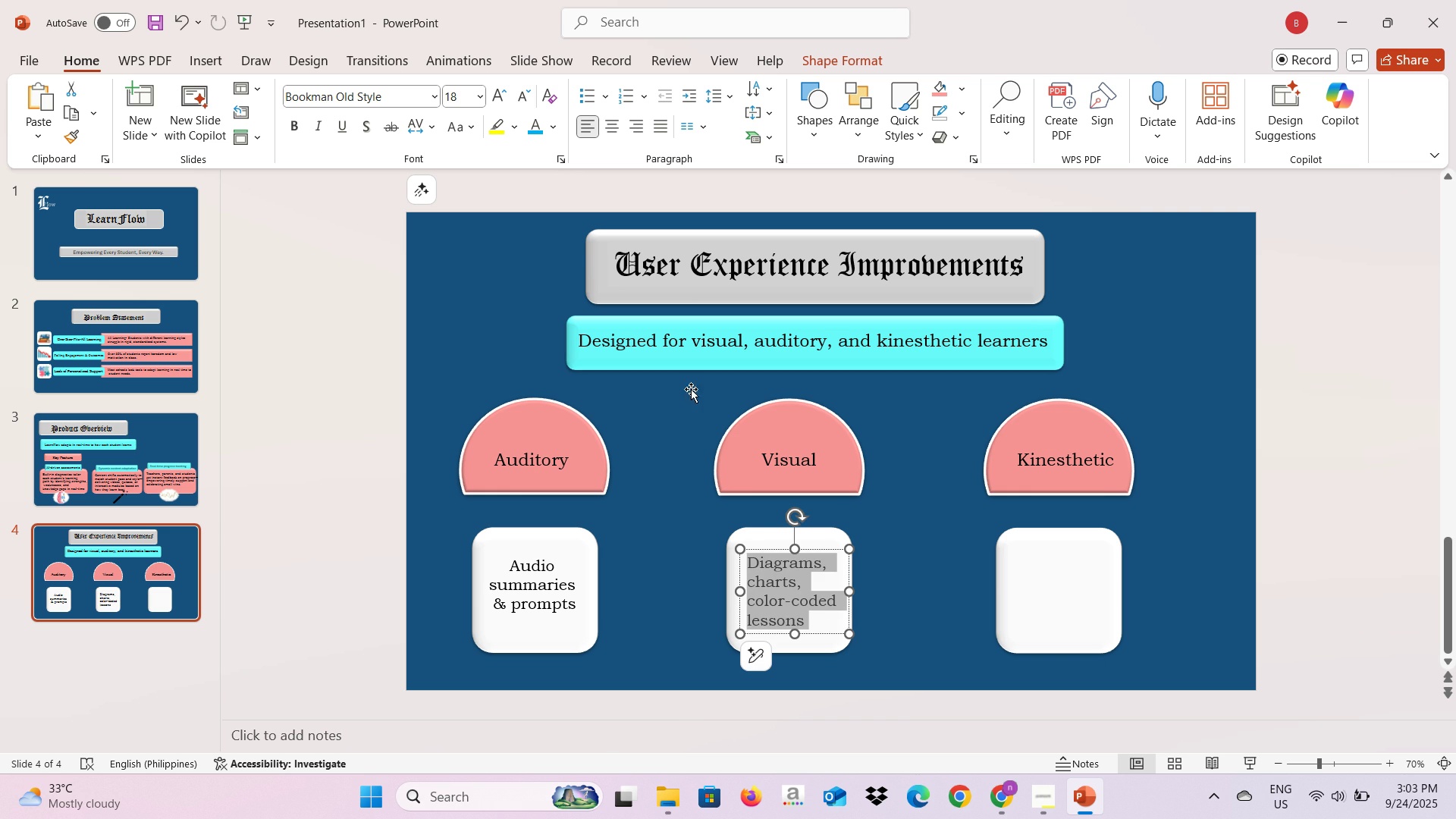 
left_click([610, 130])
 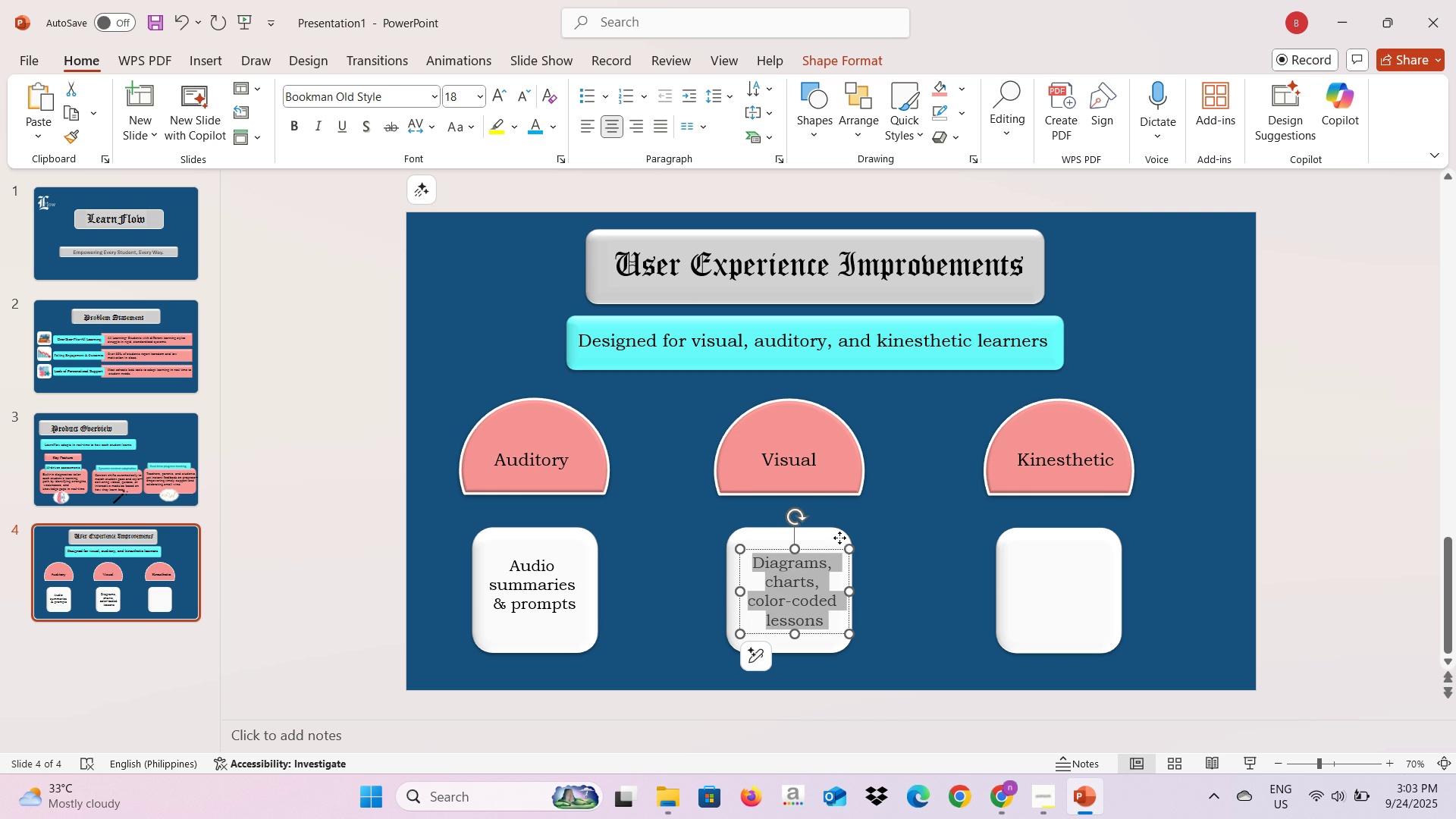 
left_click([839, 538])
 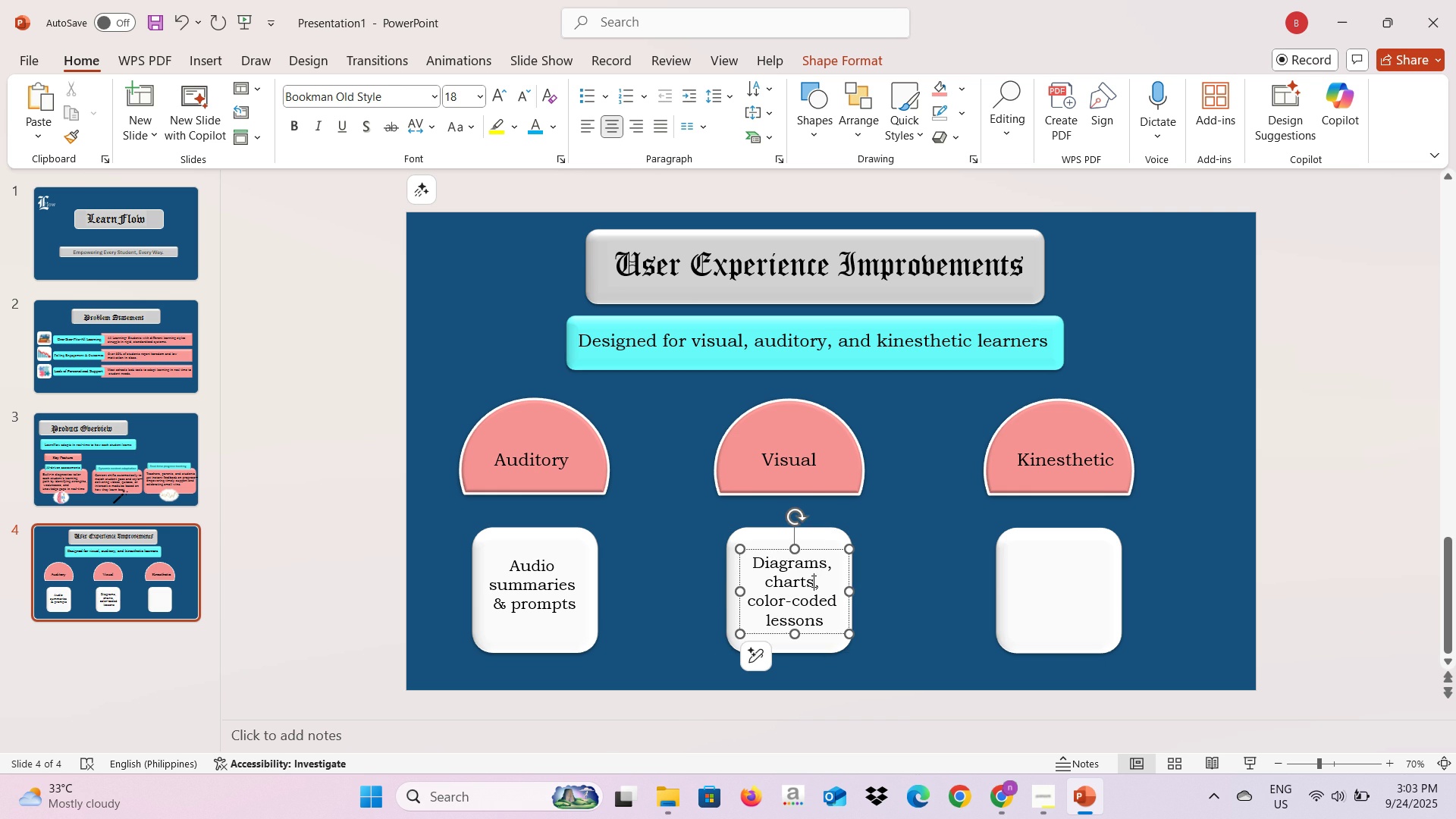 
left_click([812, 581])
 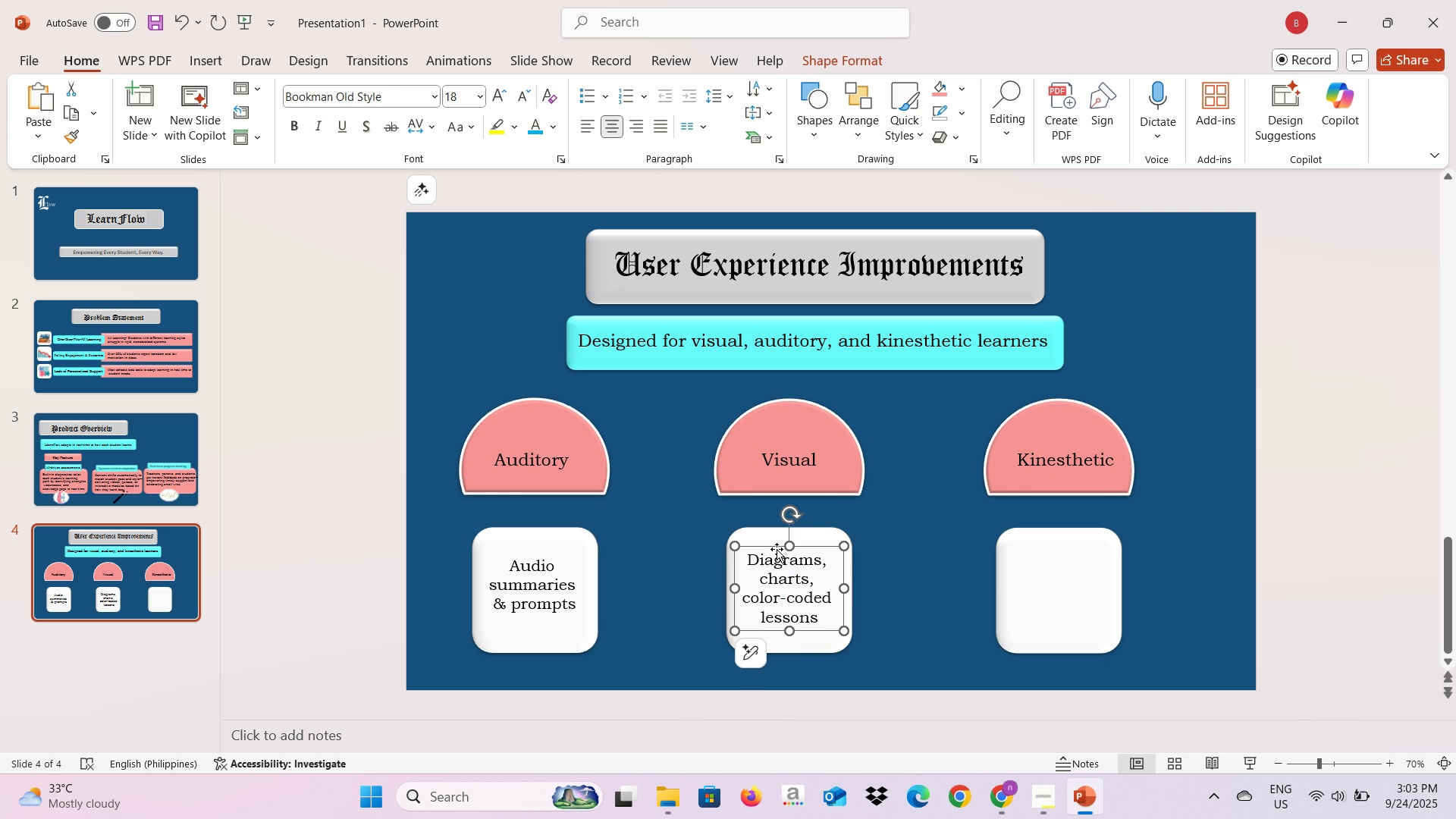 
wait(5.22)
 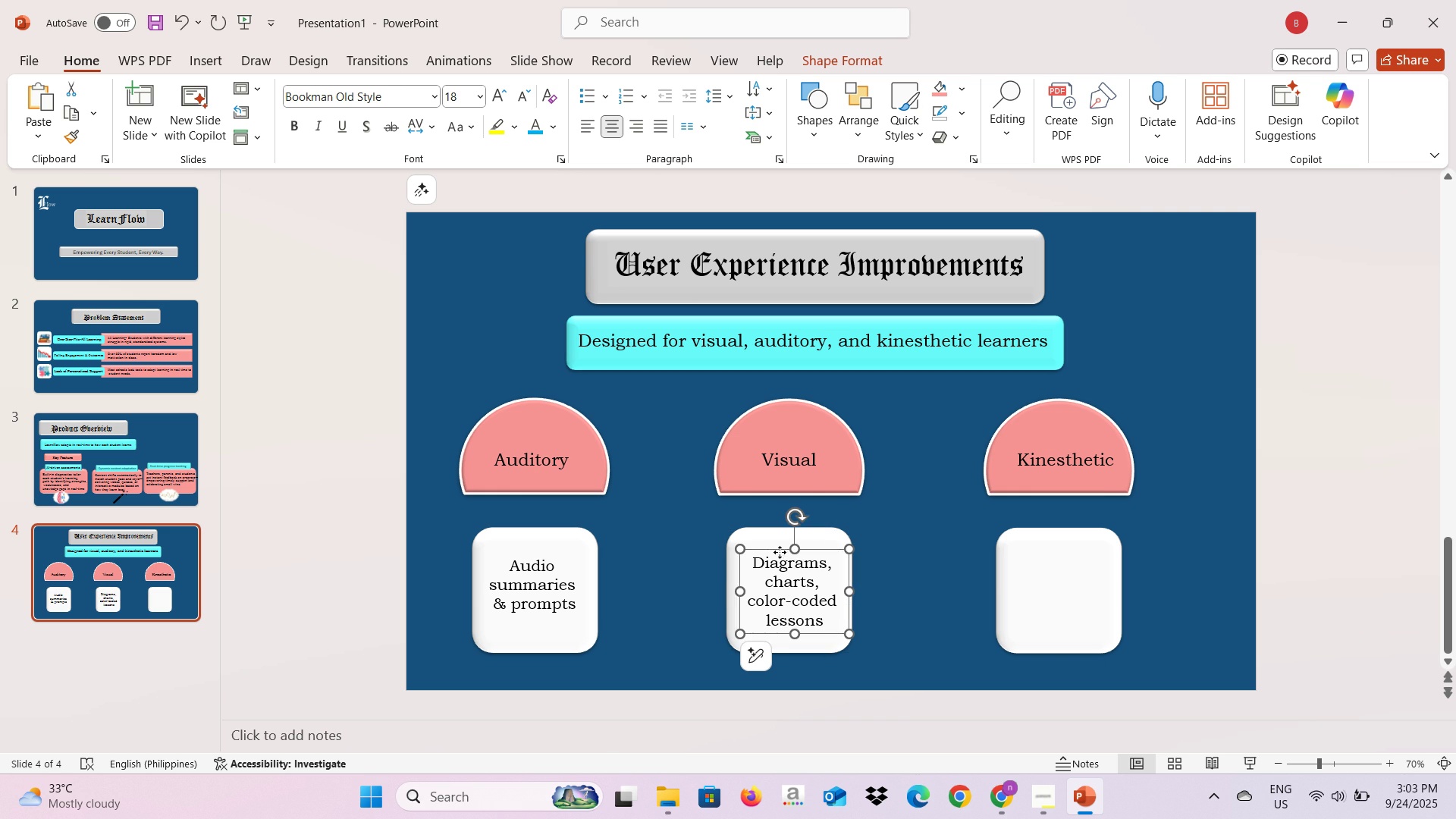 
key(Alt+AltLeft)
 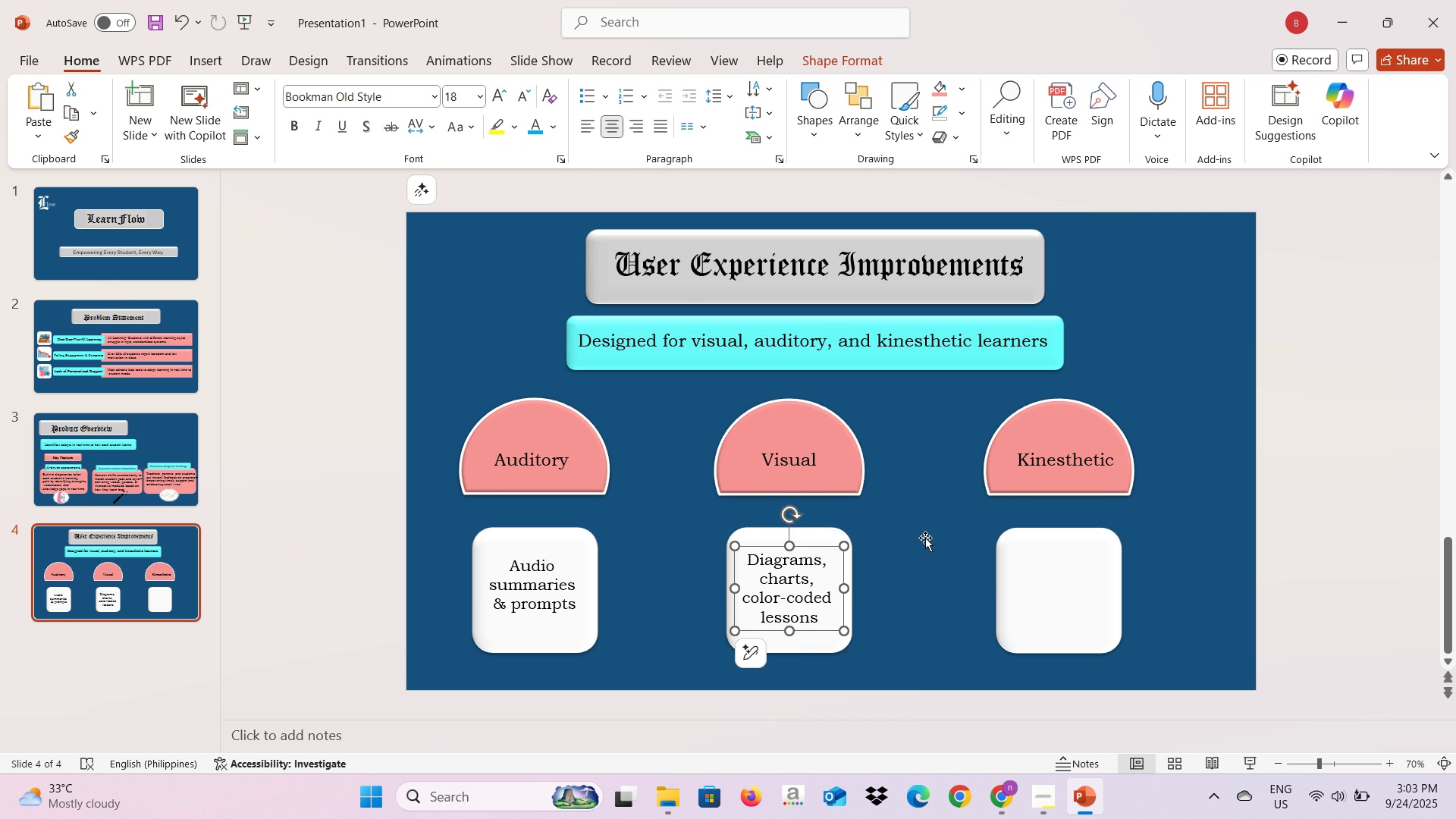 
key(Alt+Tab)